 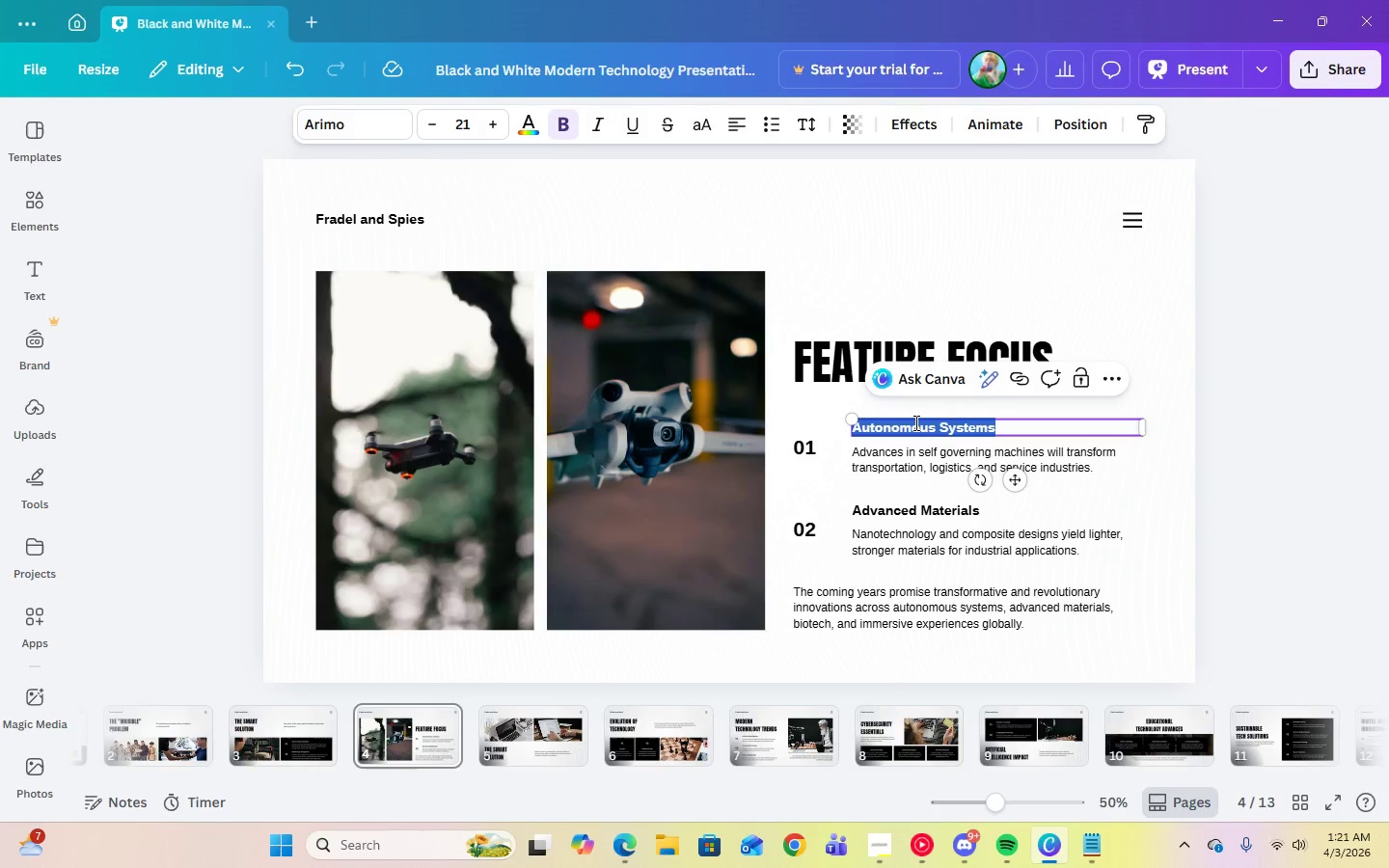 
right_click([914, 422])
 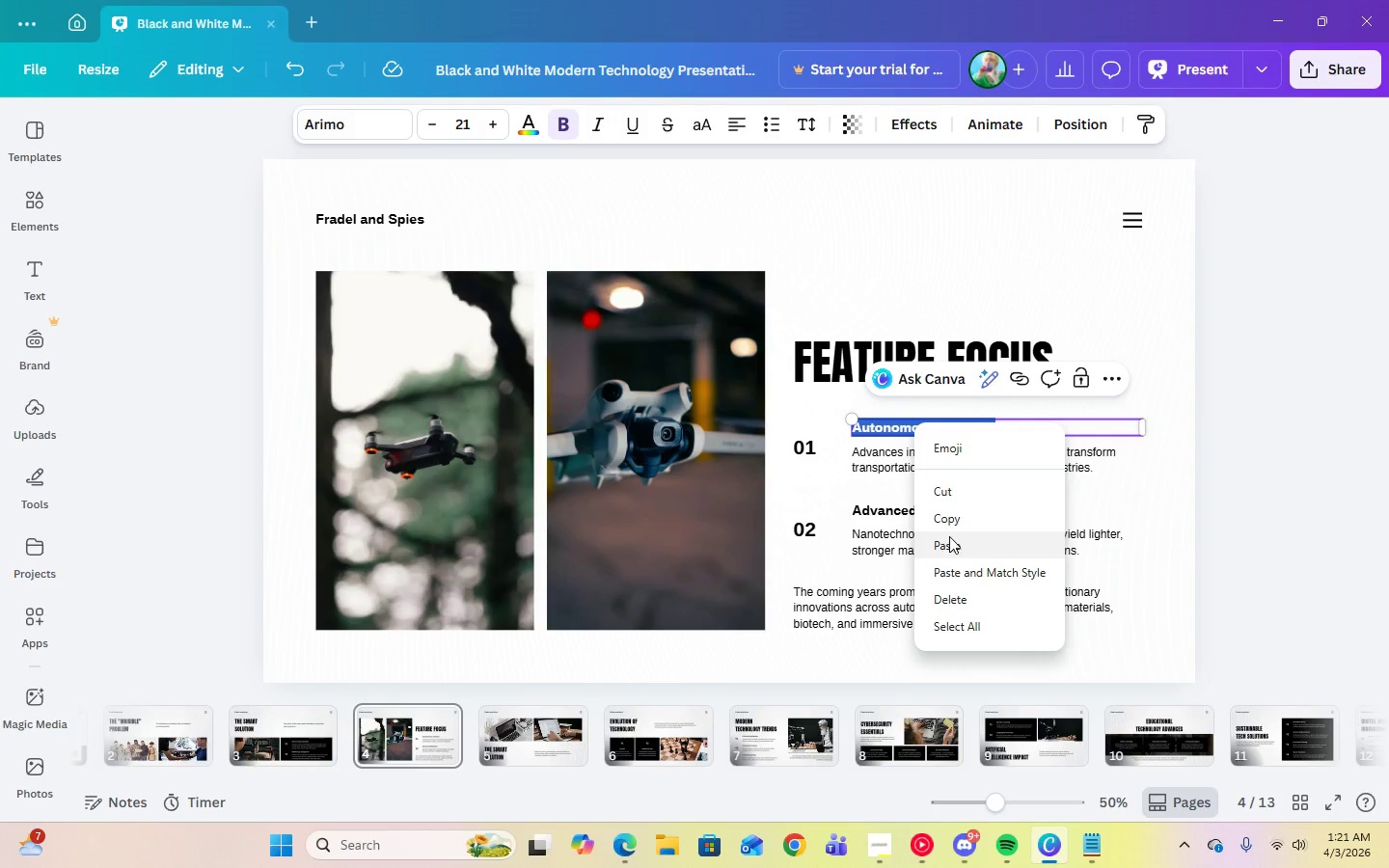 
left_click([954, 544])
 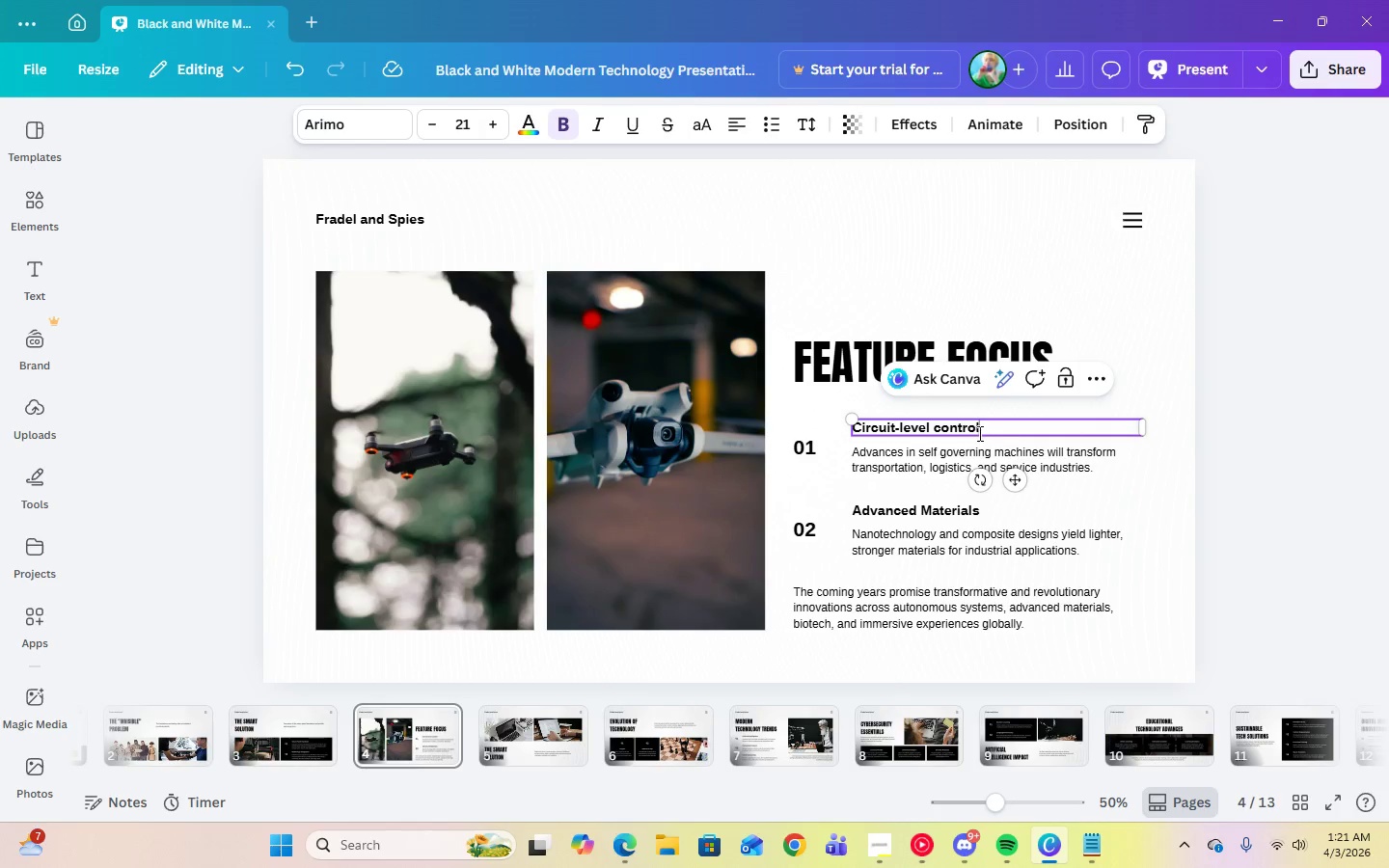 
left_click([939, 429])
 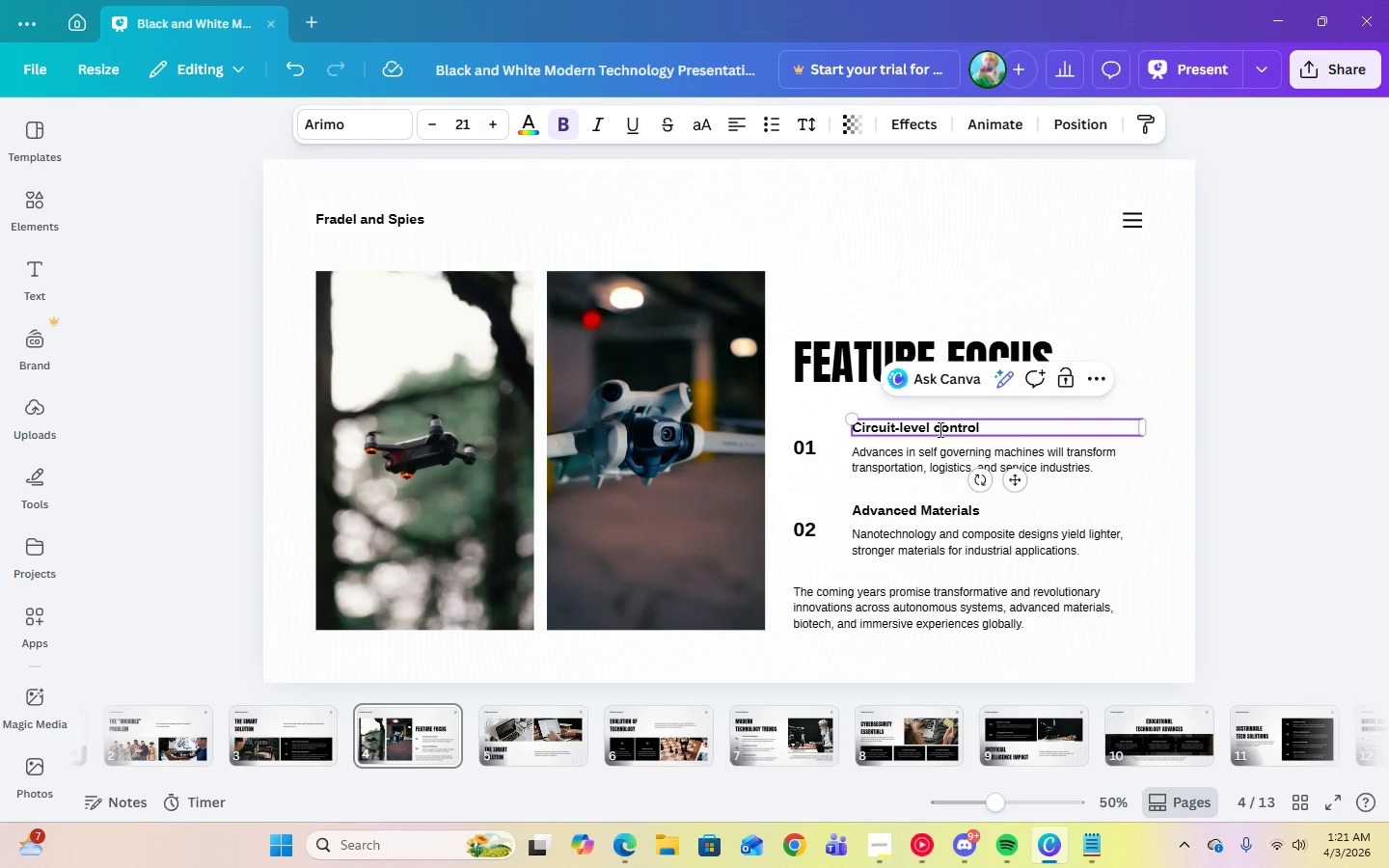 
key(Backspace)
 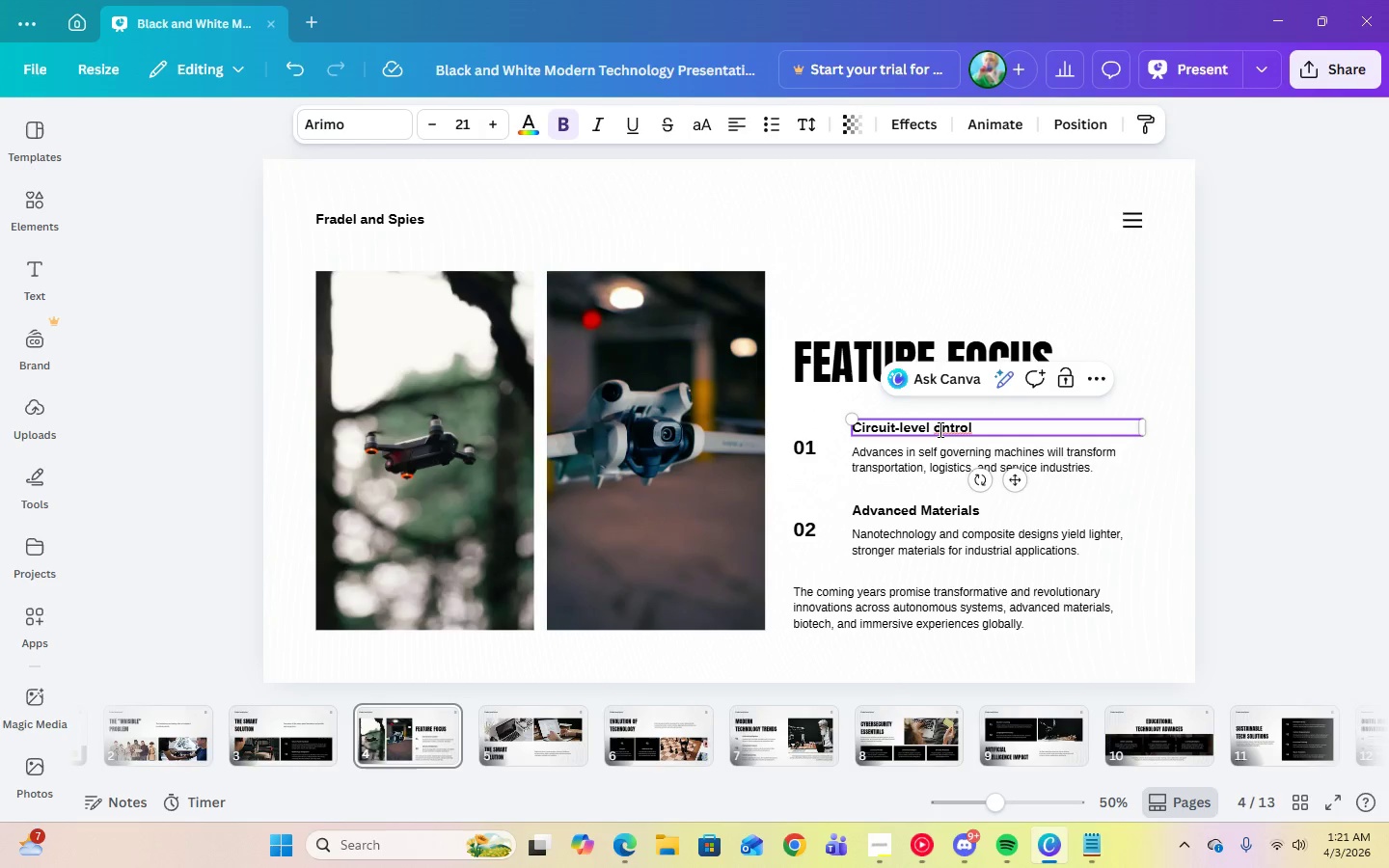 
key(CapsLock)
 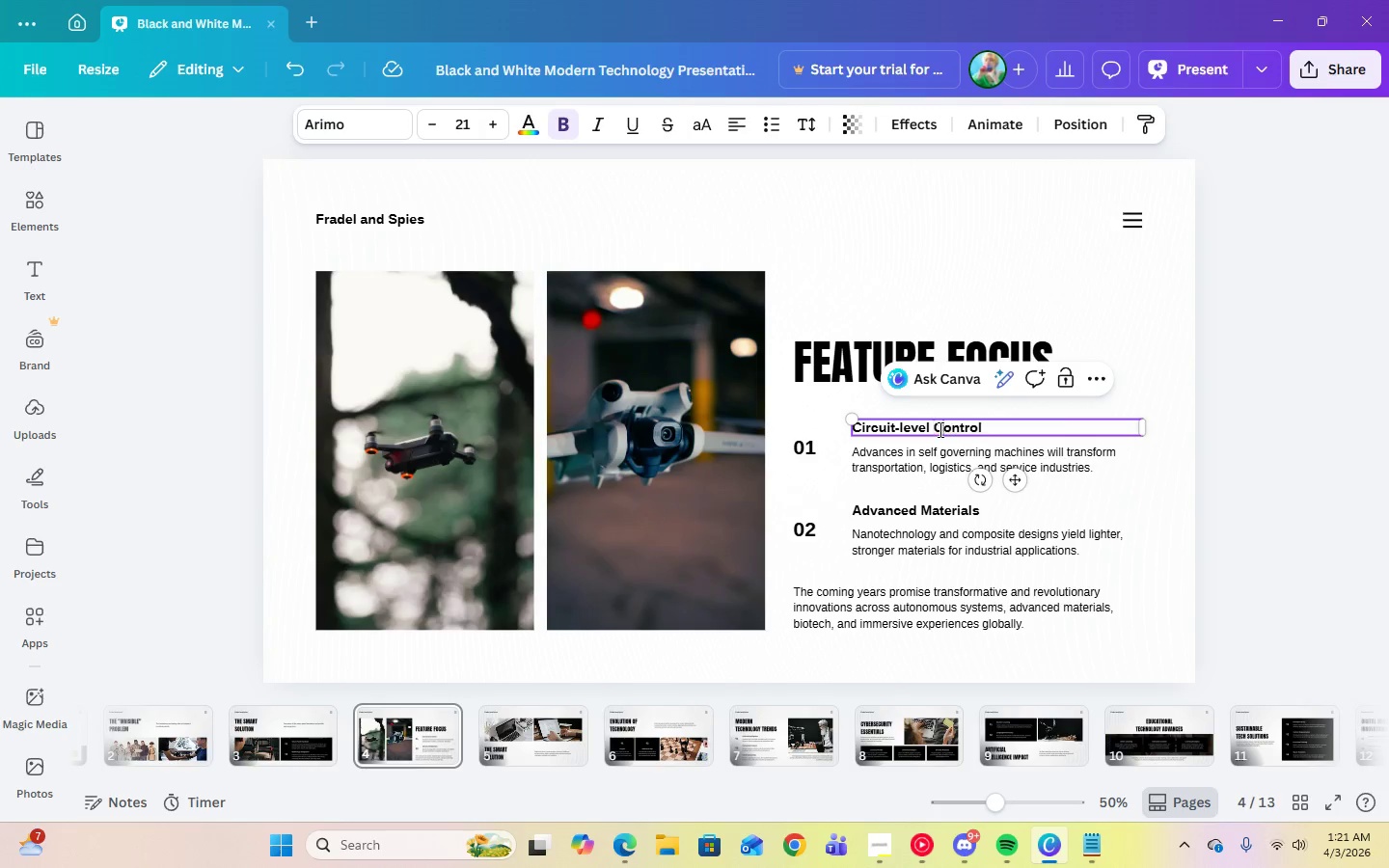 
key(C)
 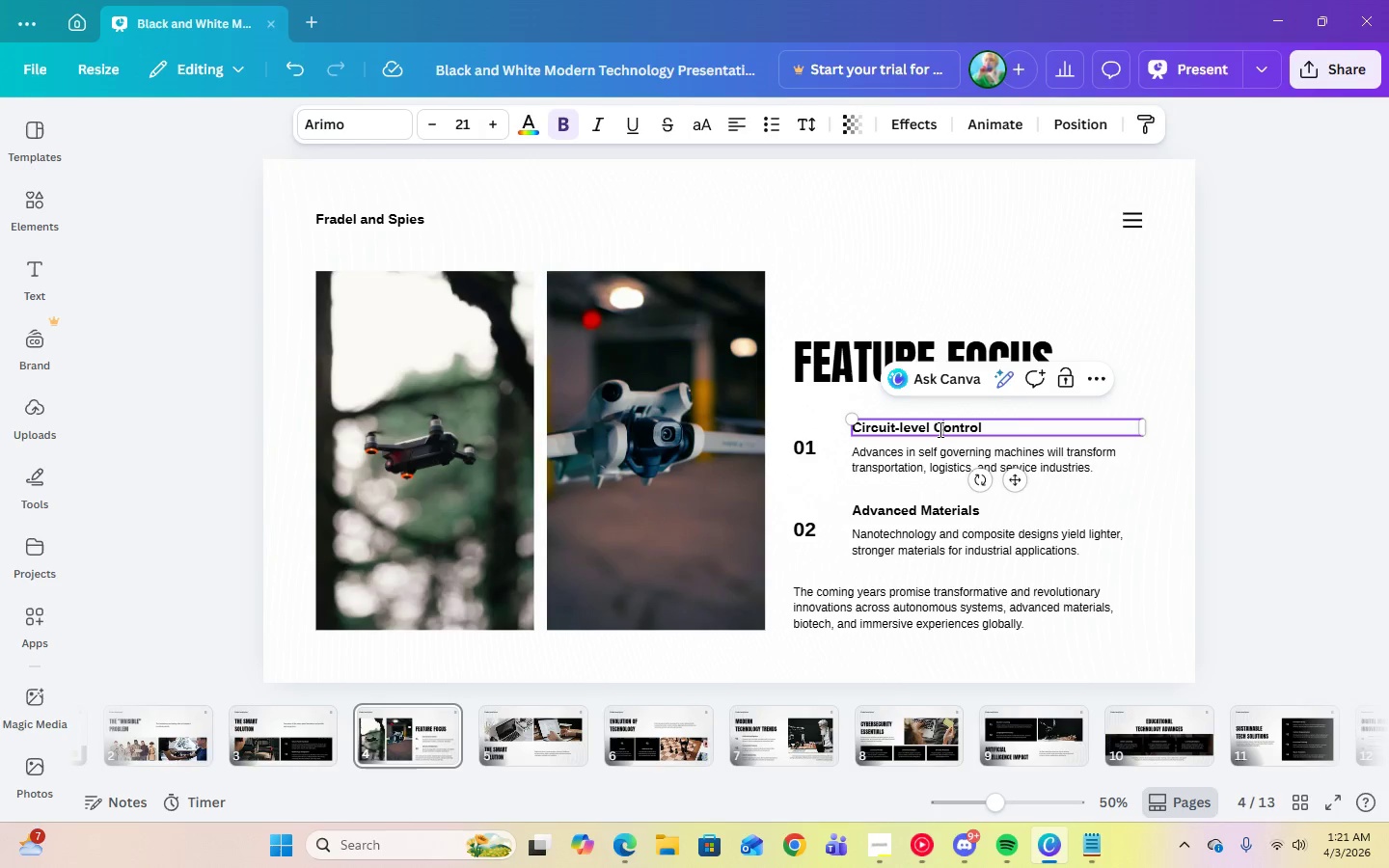 
key(CapsLock)
 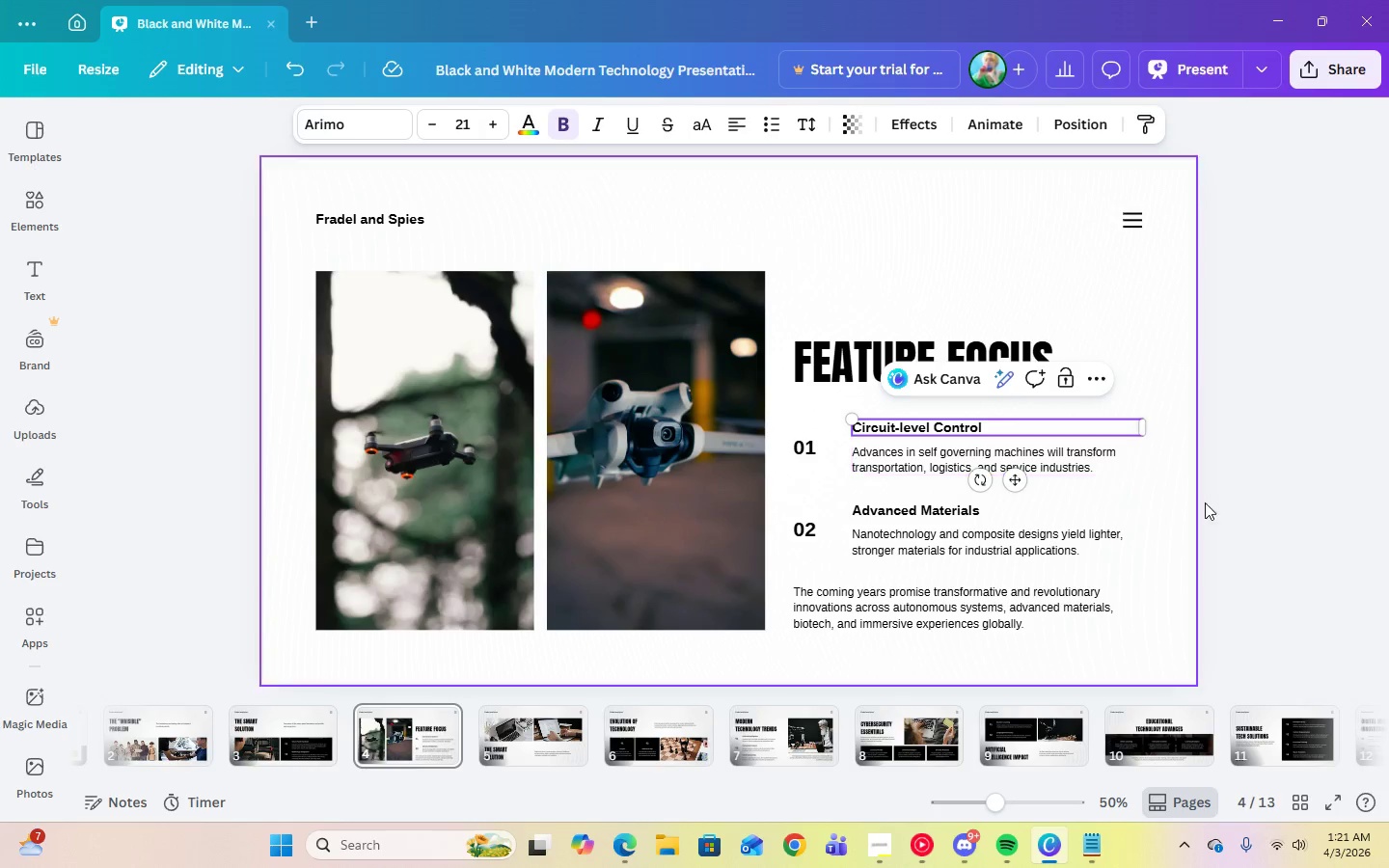 
left_click([1262, 502])
 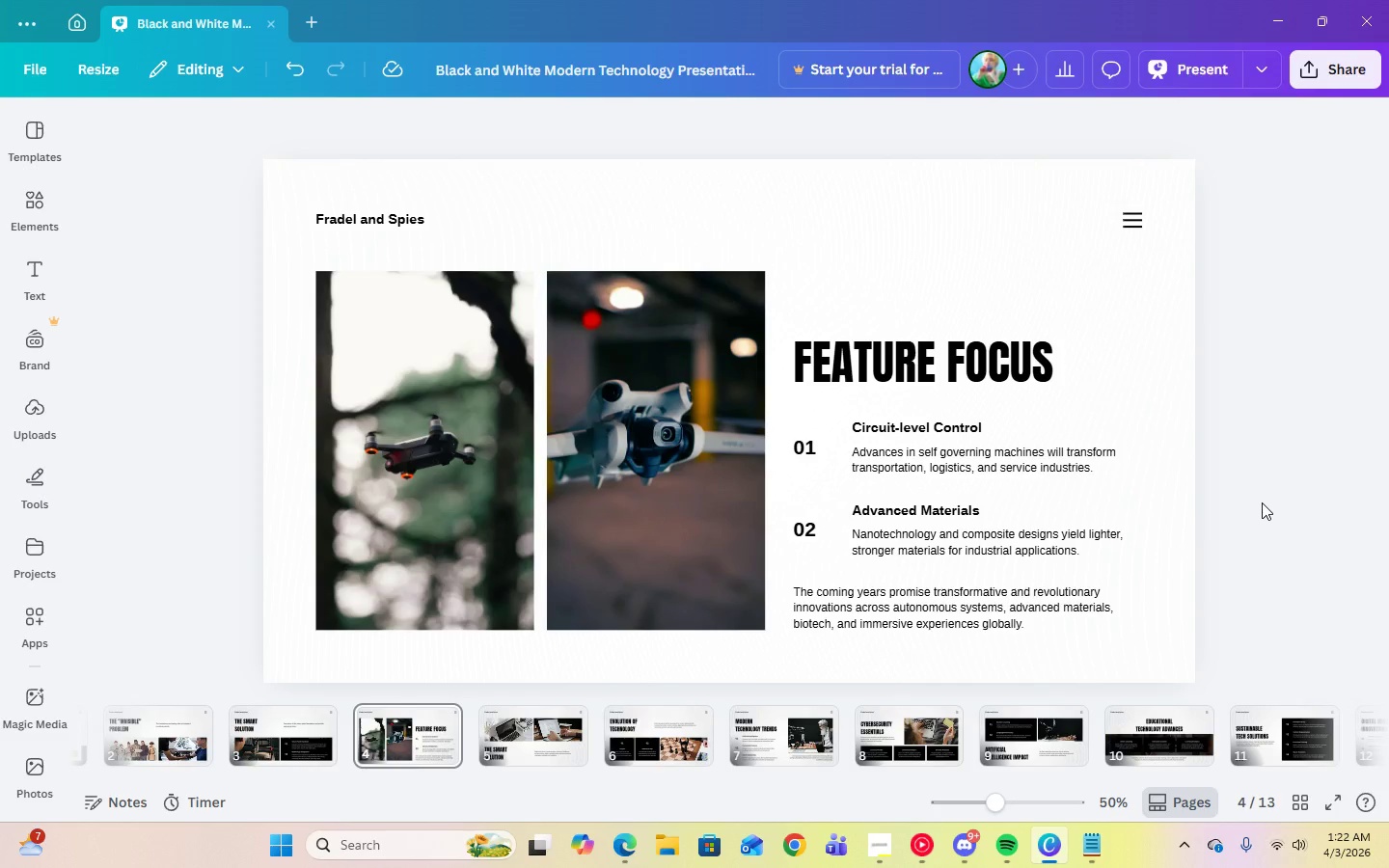 
wait(7.66)
 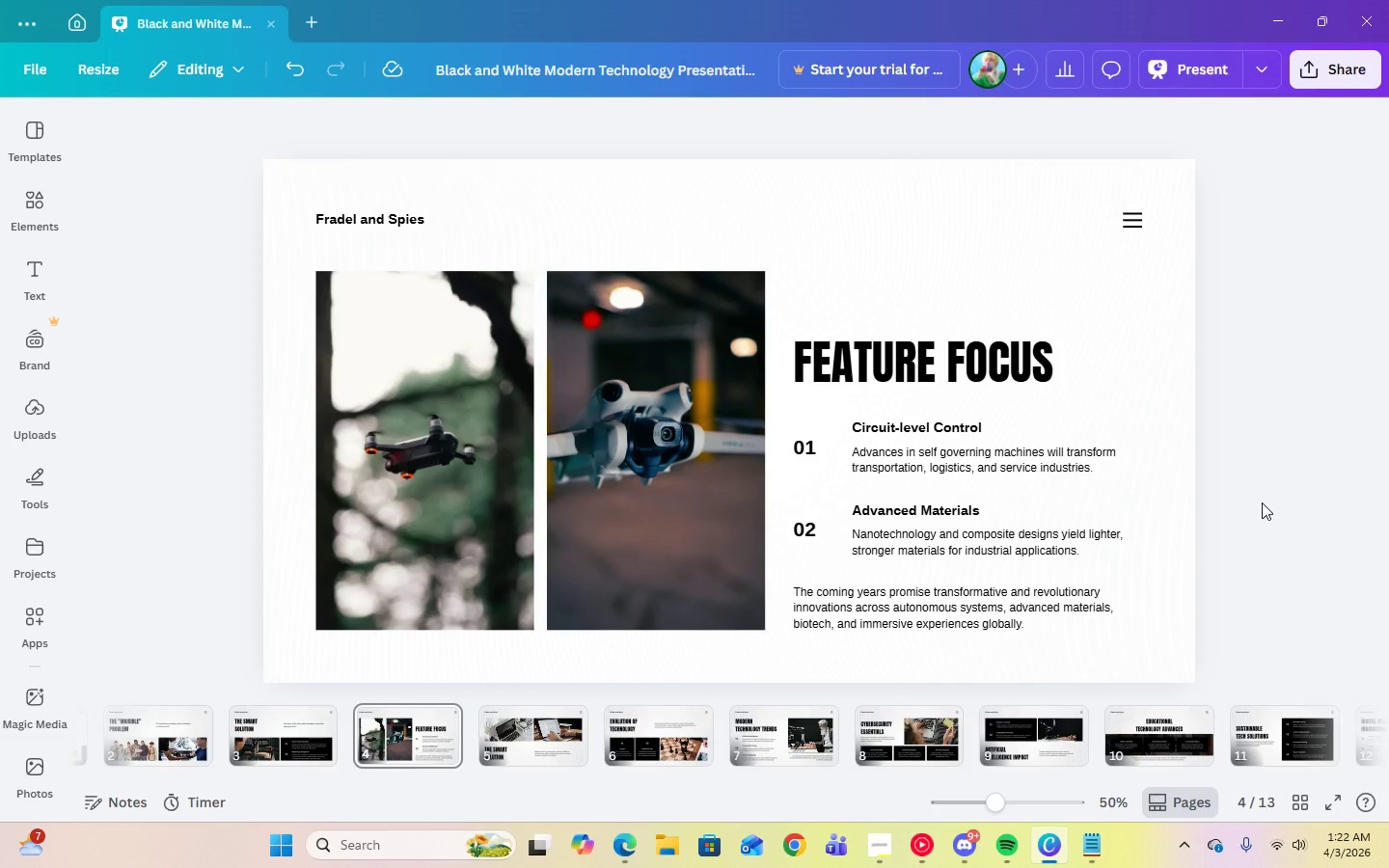 
double_click([986, 506])
 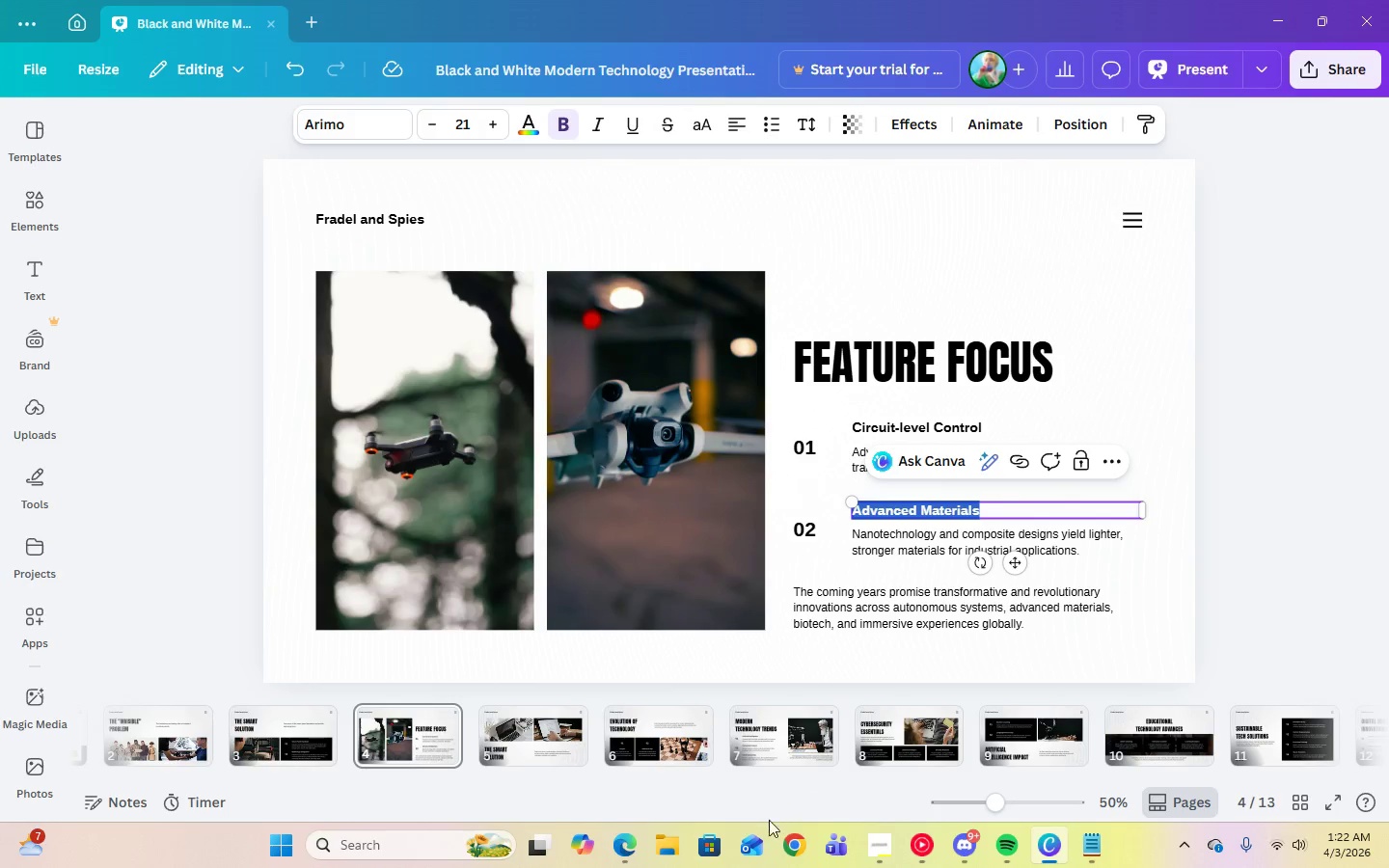 
left_click([873, 845])